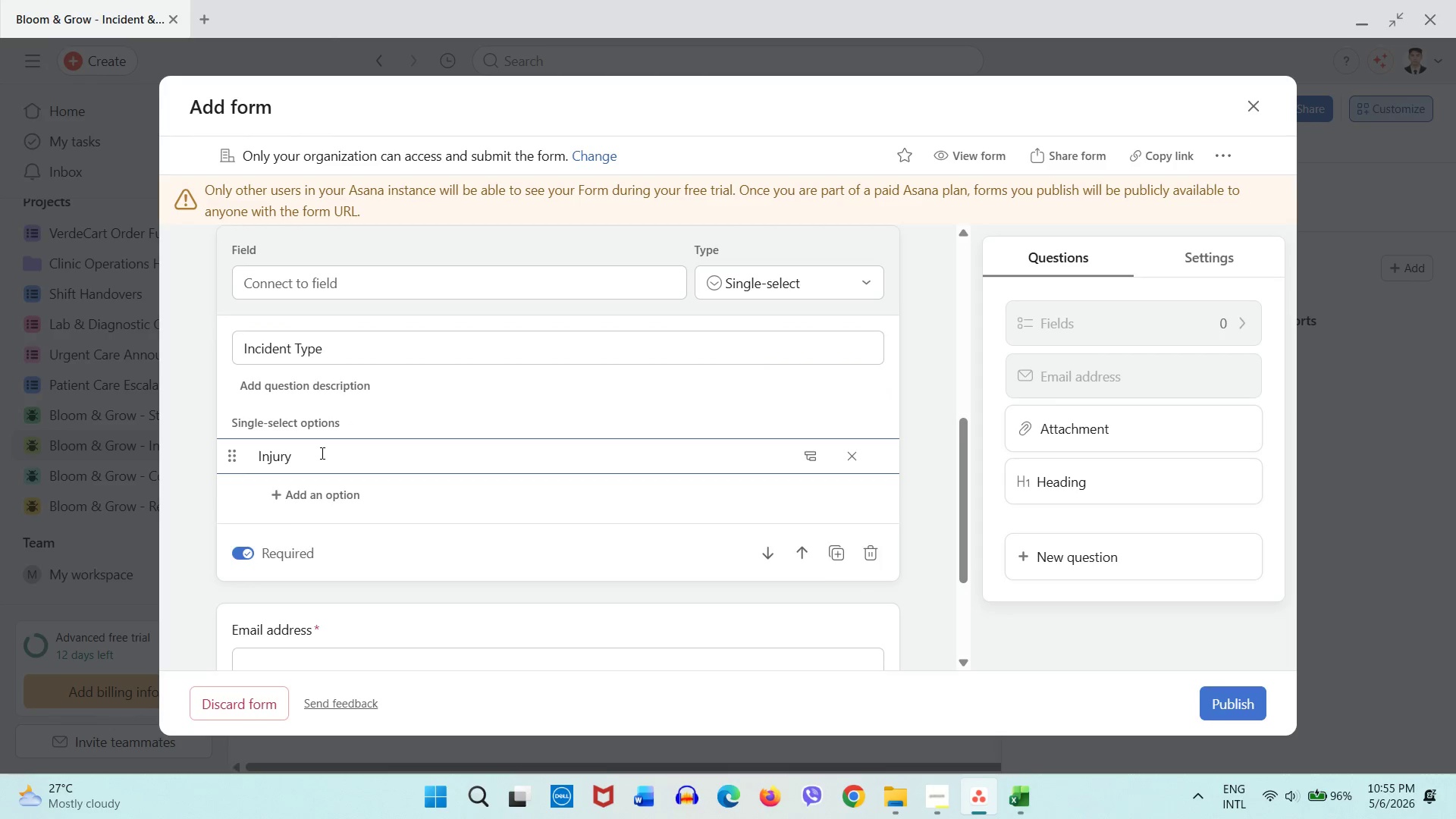 
key(Enter)
 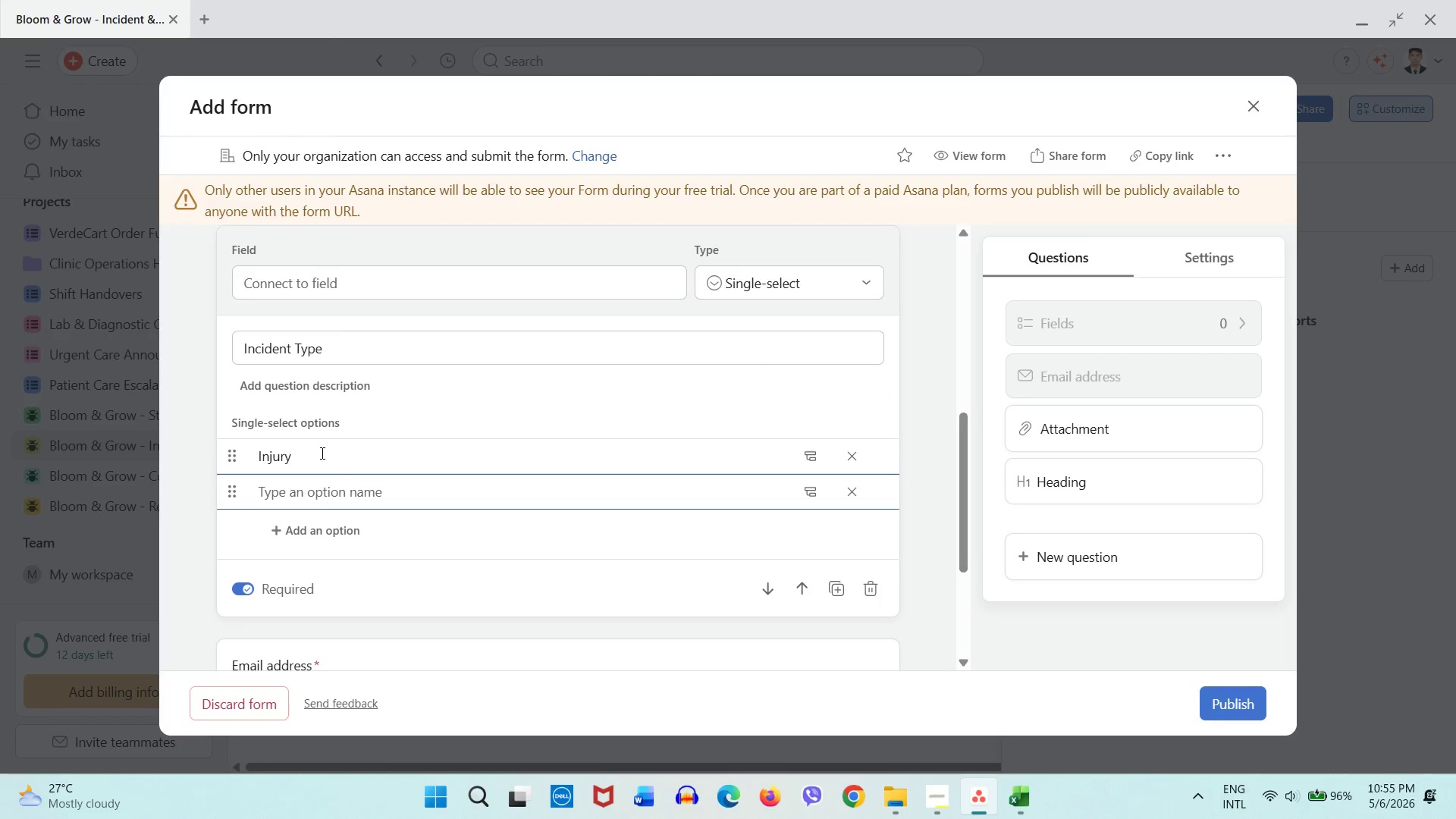 
type(Behavioral)
 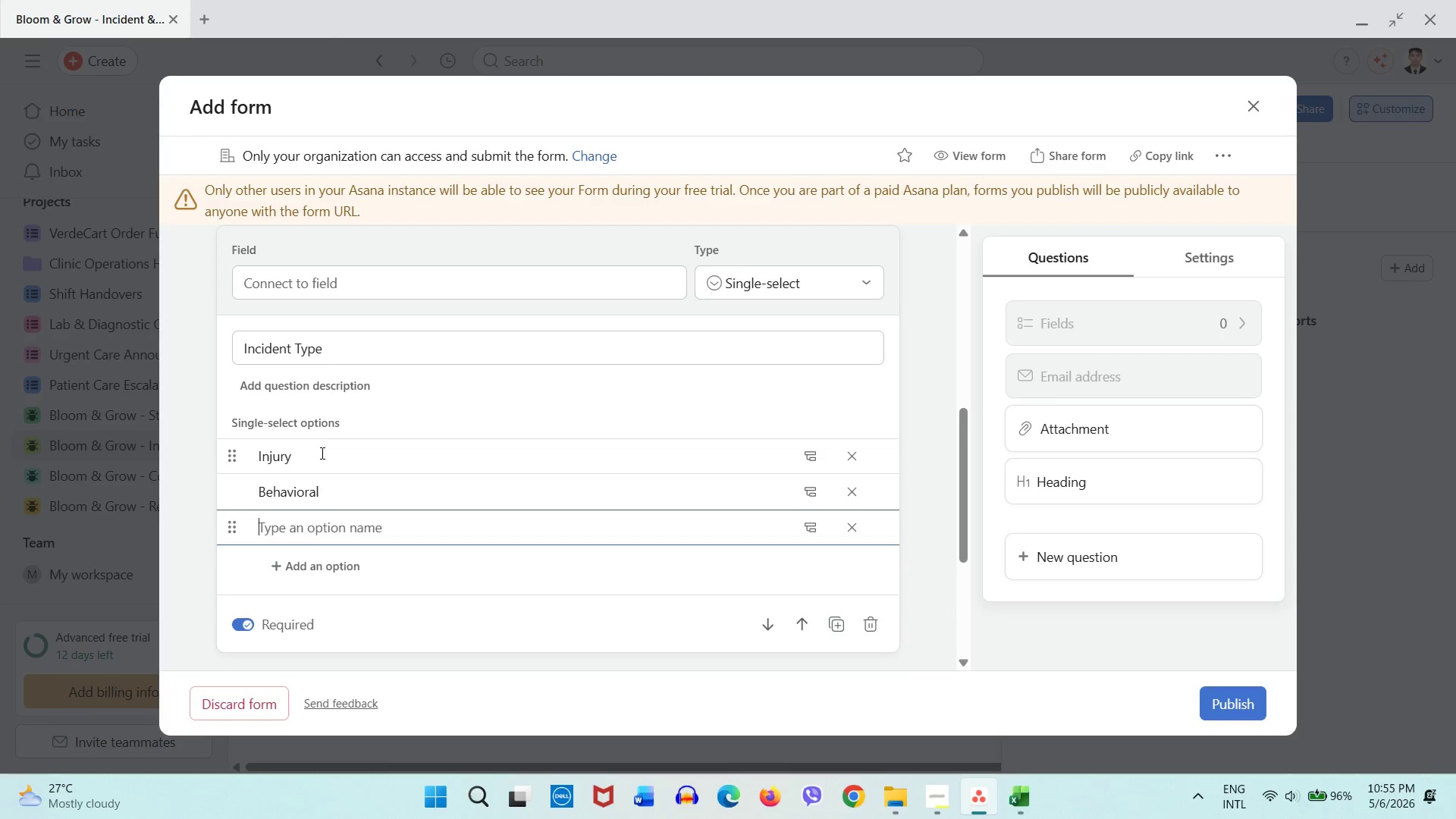 
key(Enter)
 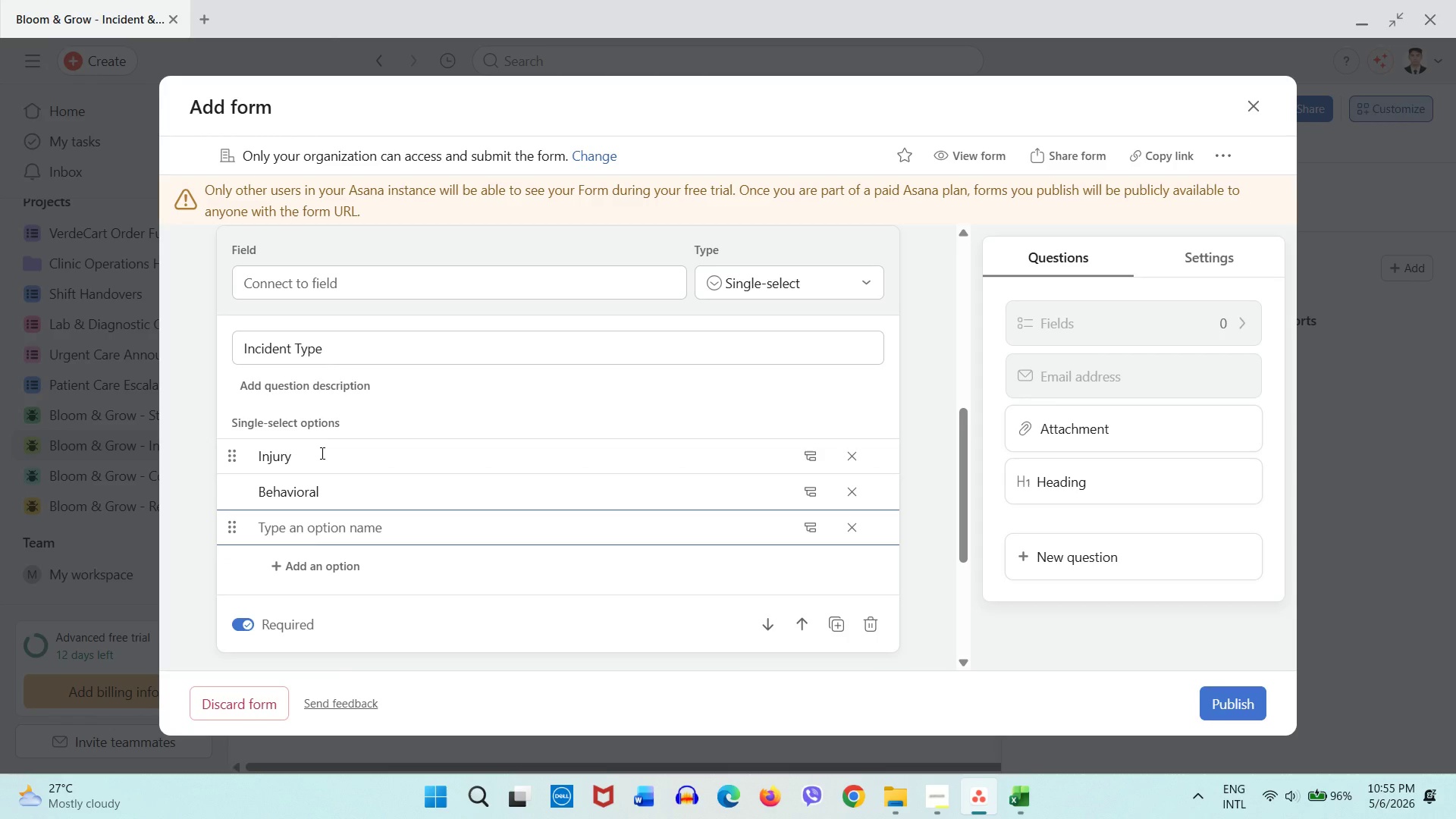 
type(Allergy)
 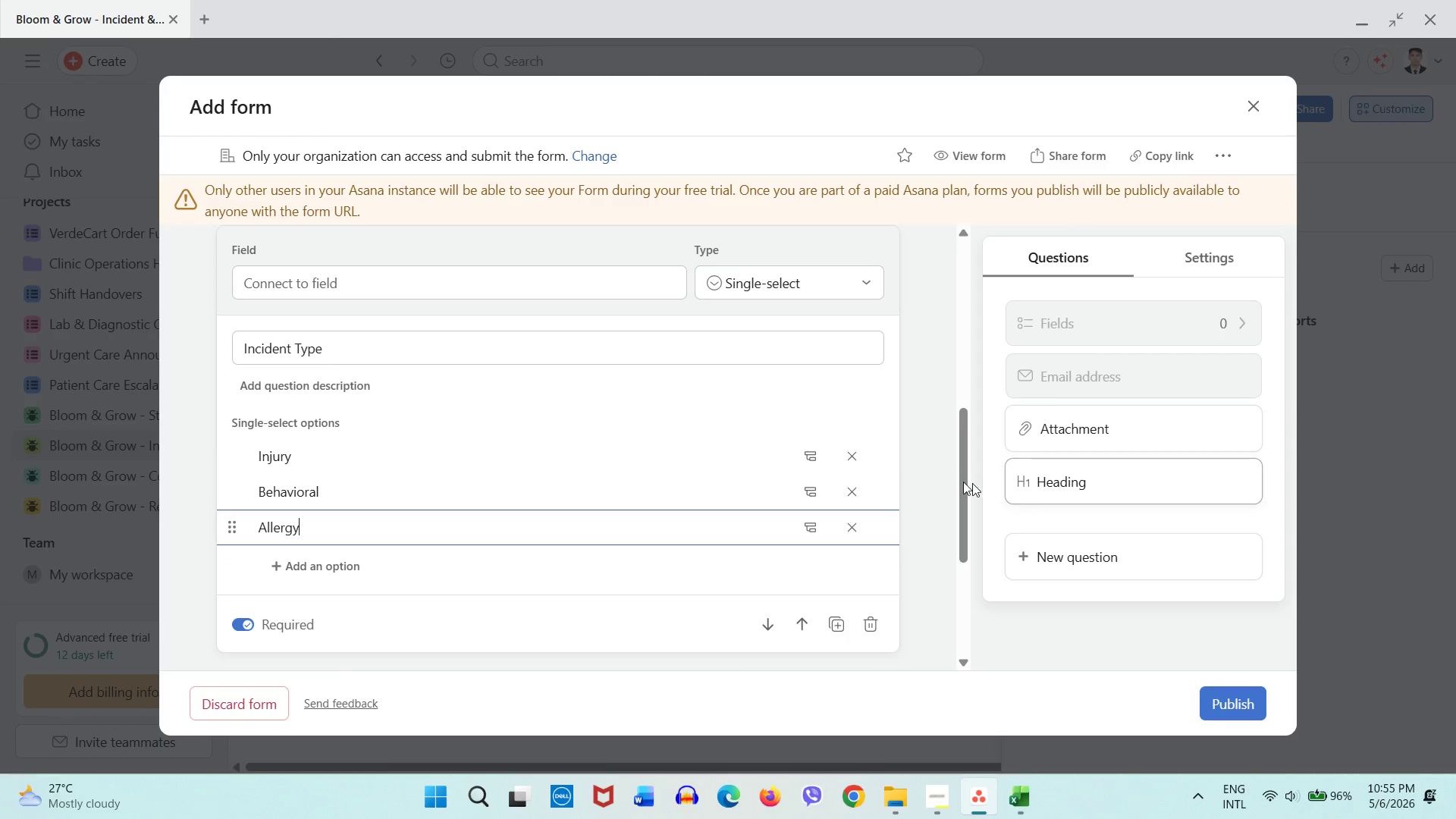 
left_click([936, 482])
 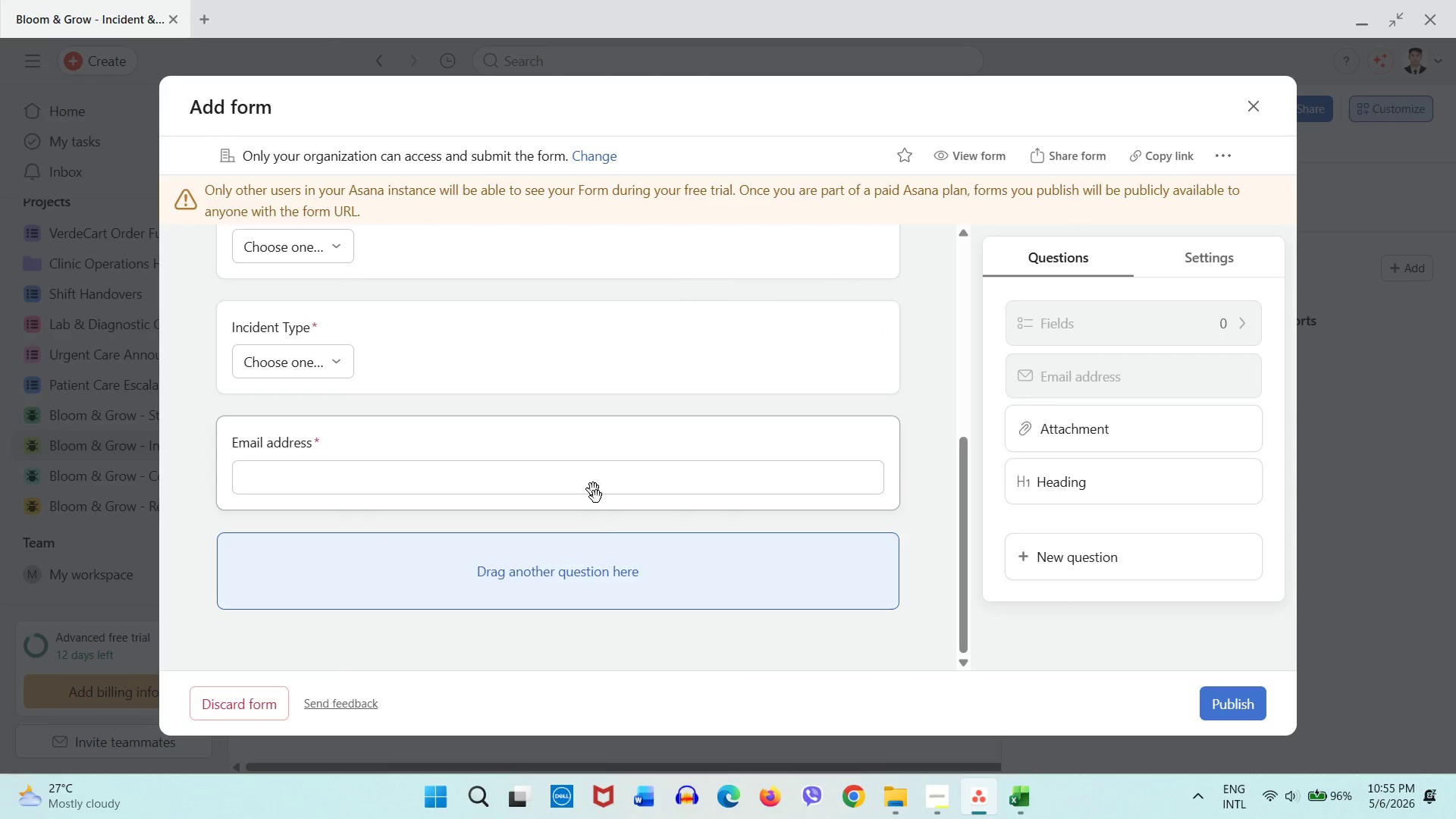 
scroll: coordinate [609, 542], scroll_direction: up, amount: 1.0
 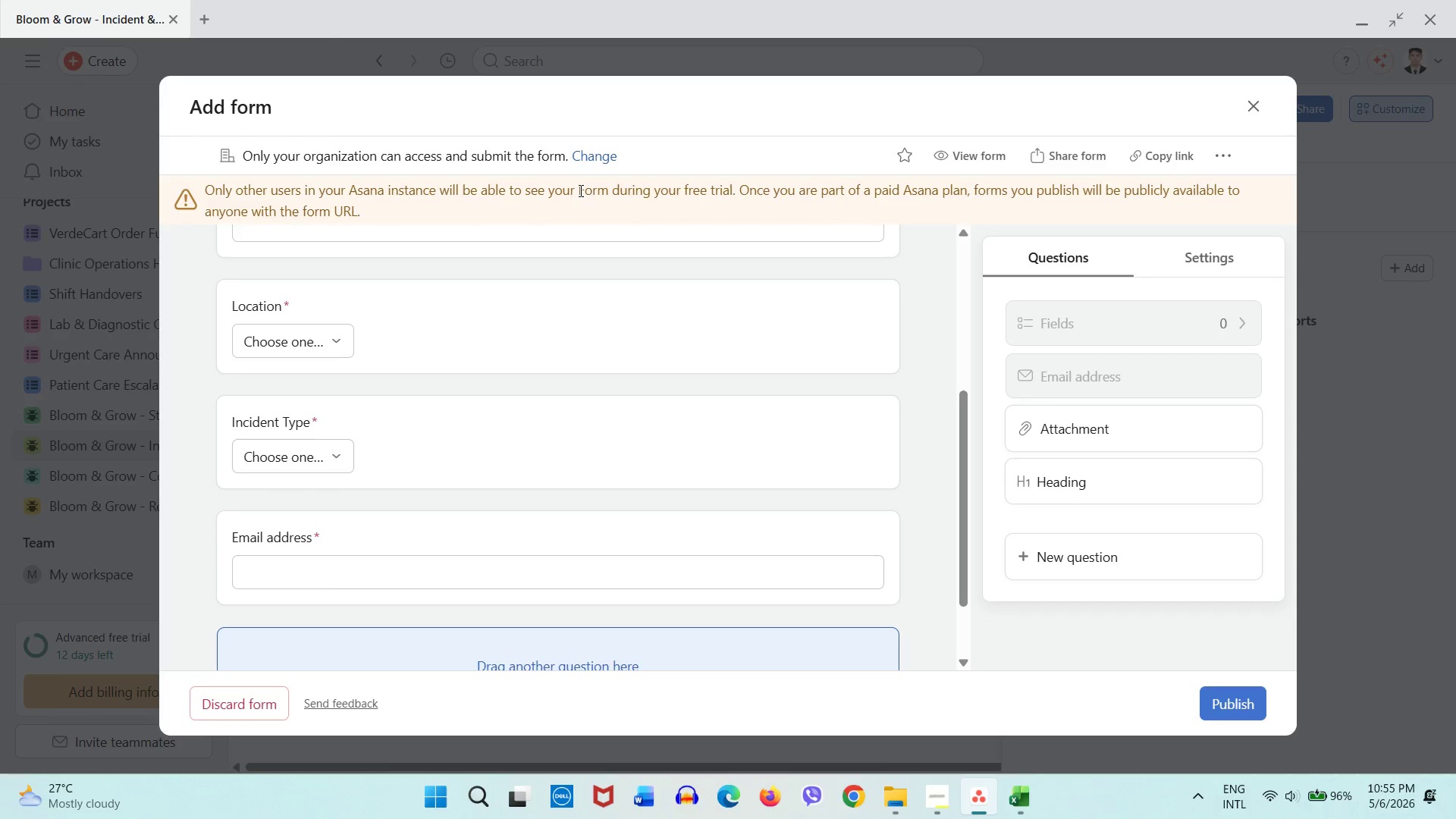 
wait(9.36)
 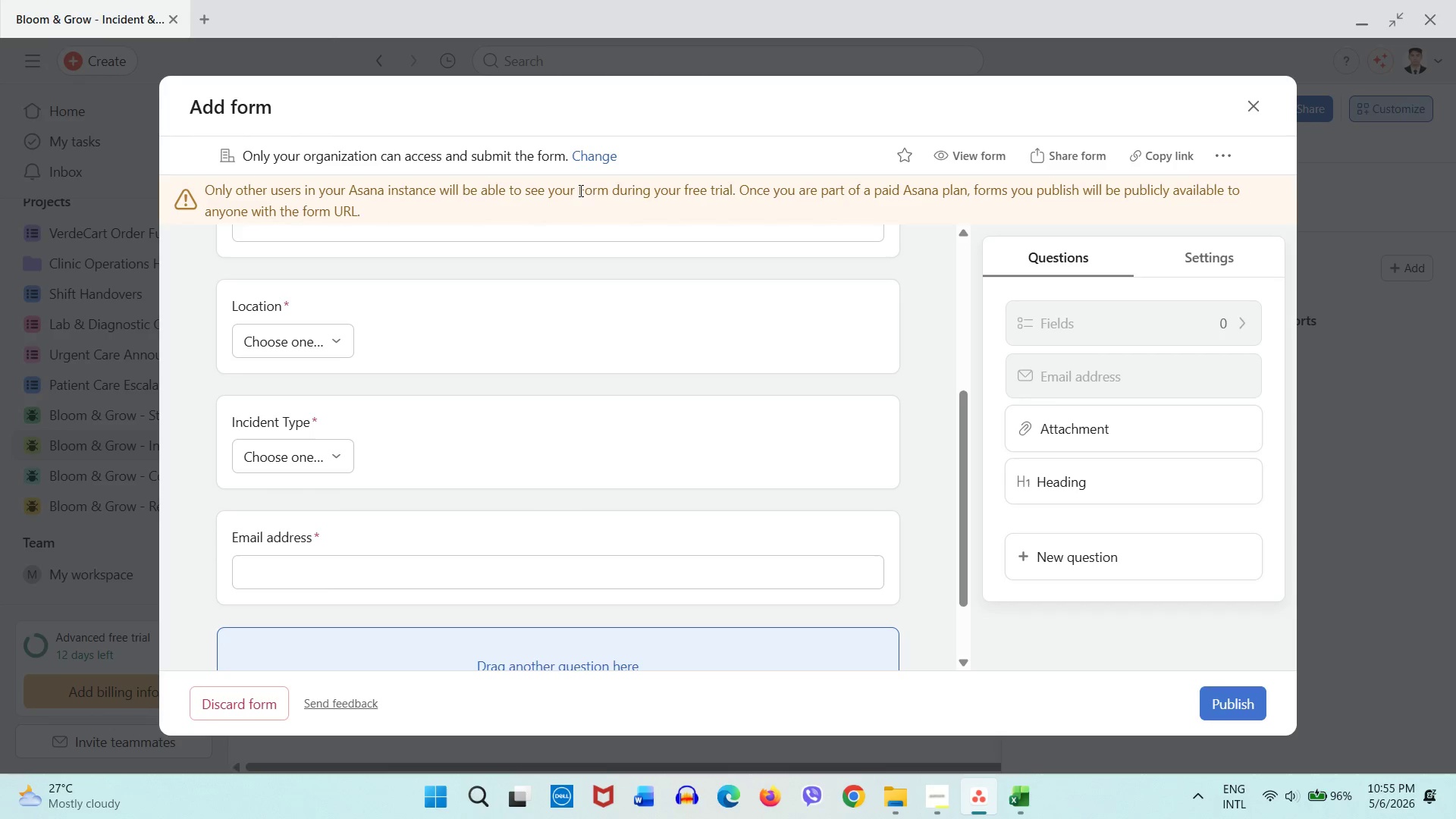 
scroll: coordinate [375, 425], scroll_direction: down, amount: 1.0
 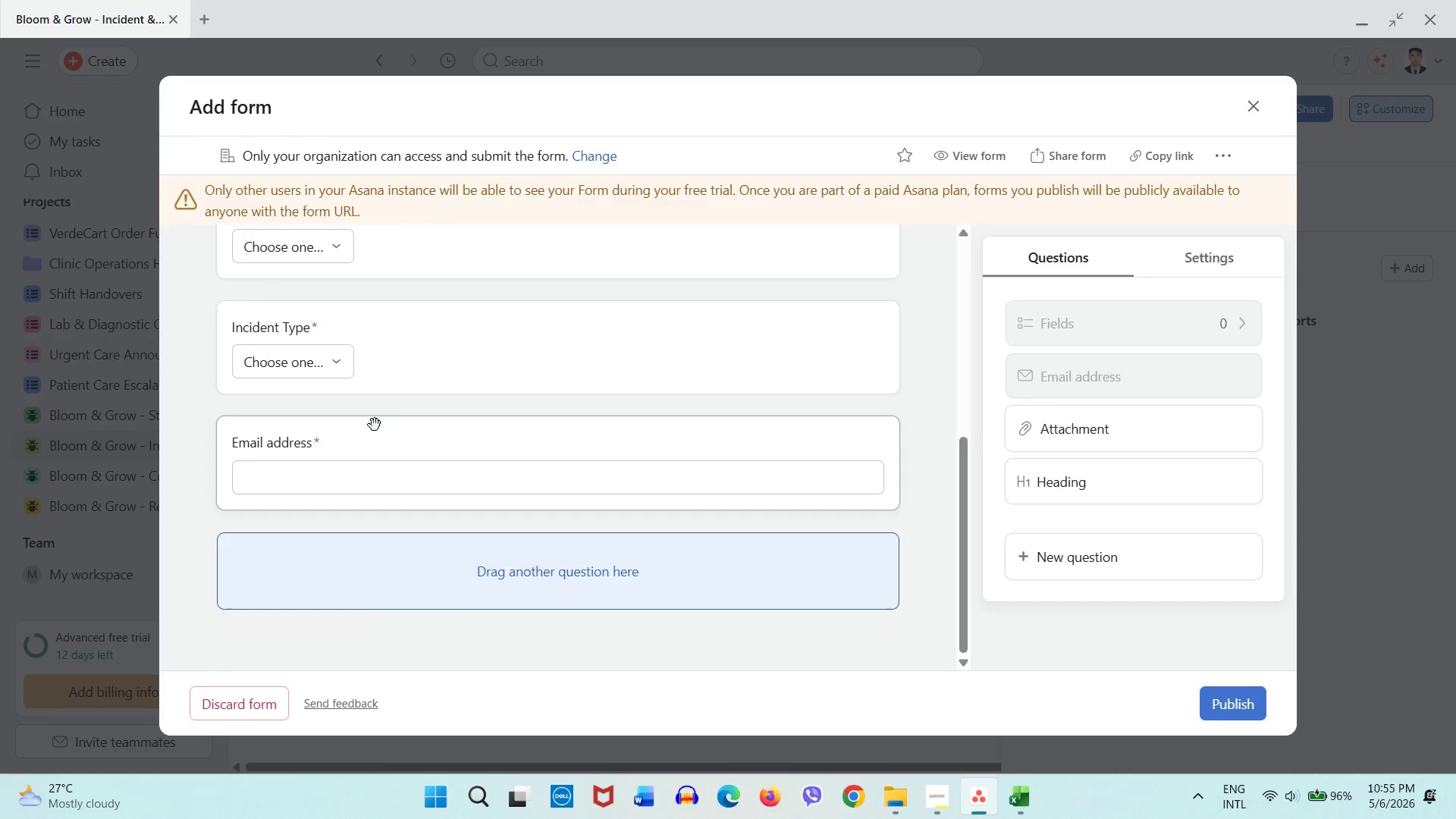 
scroll: coordinate [375, 425], scroll_direction: up, amount: 1.0
 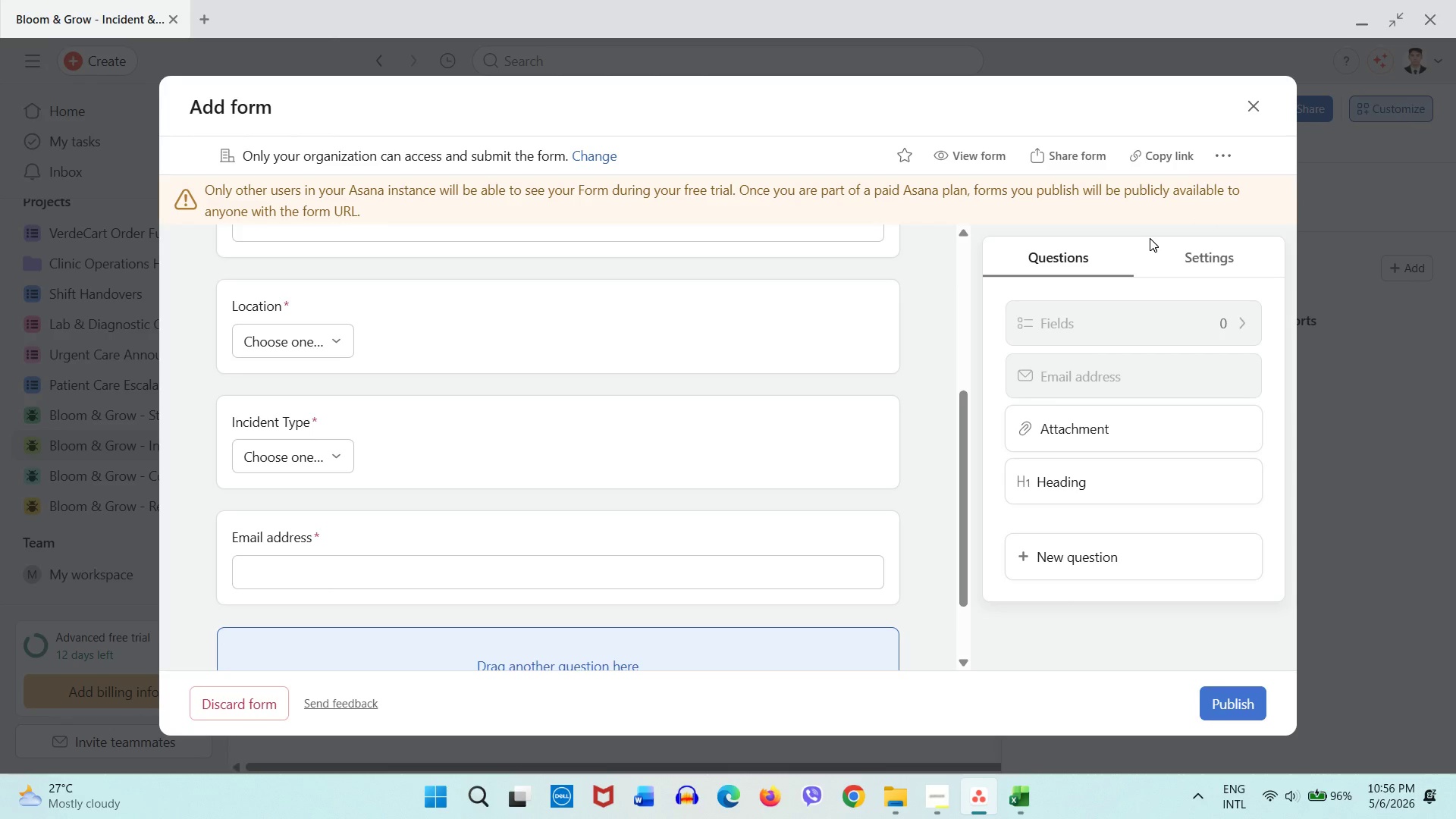 
wait(7.79)
 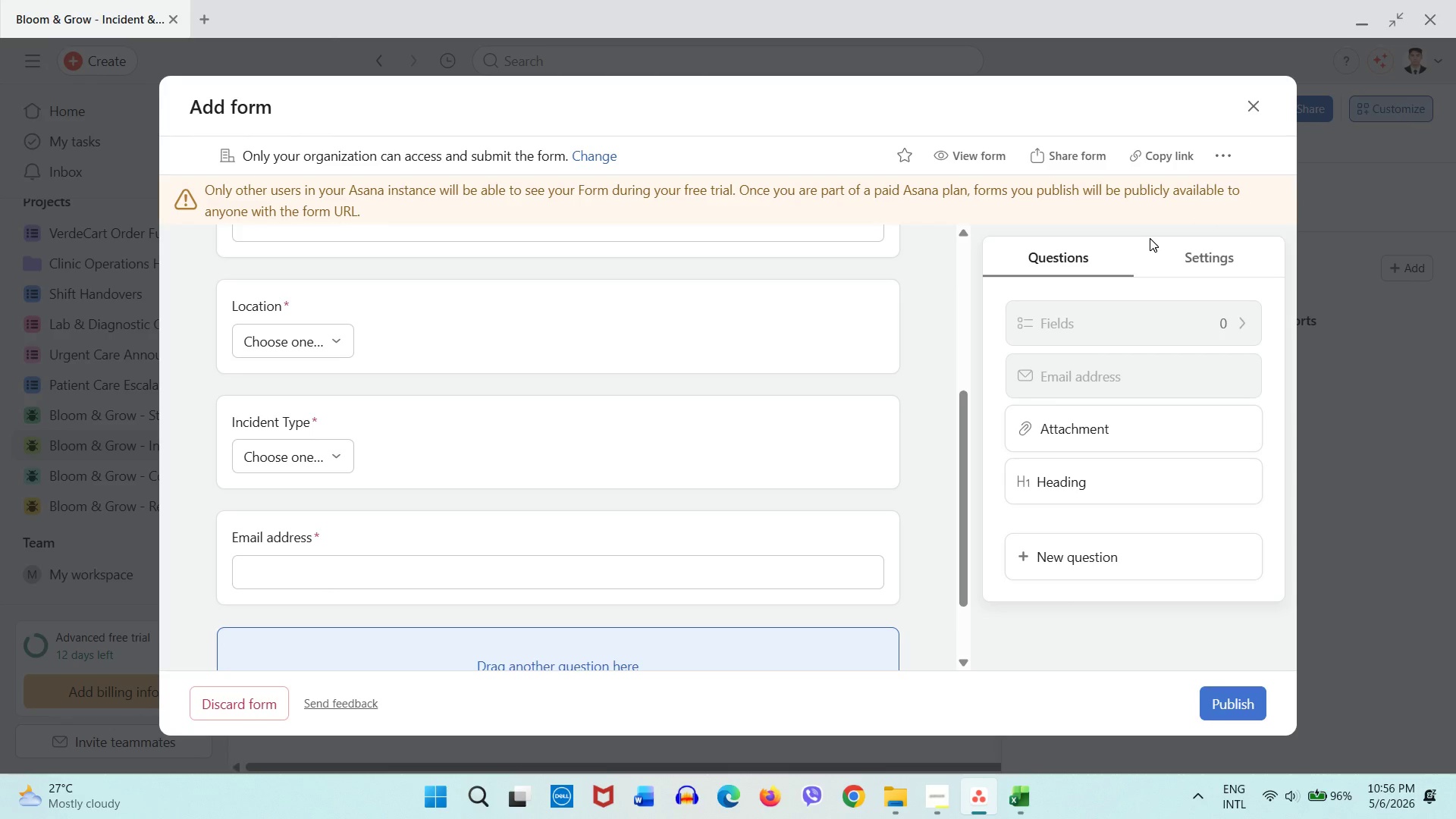 
left_click([932, 799])